 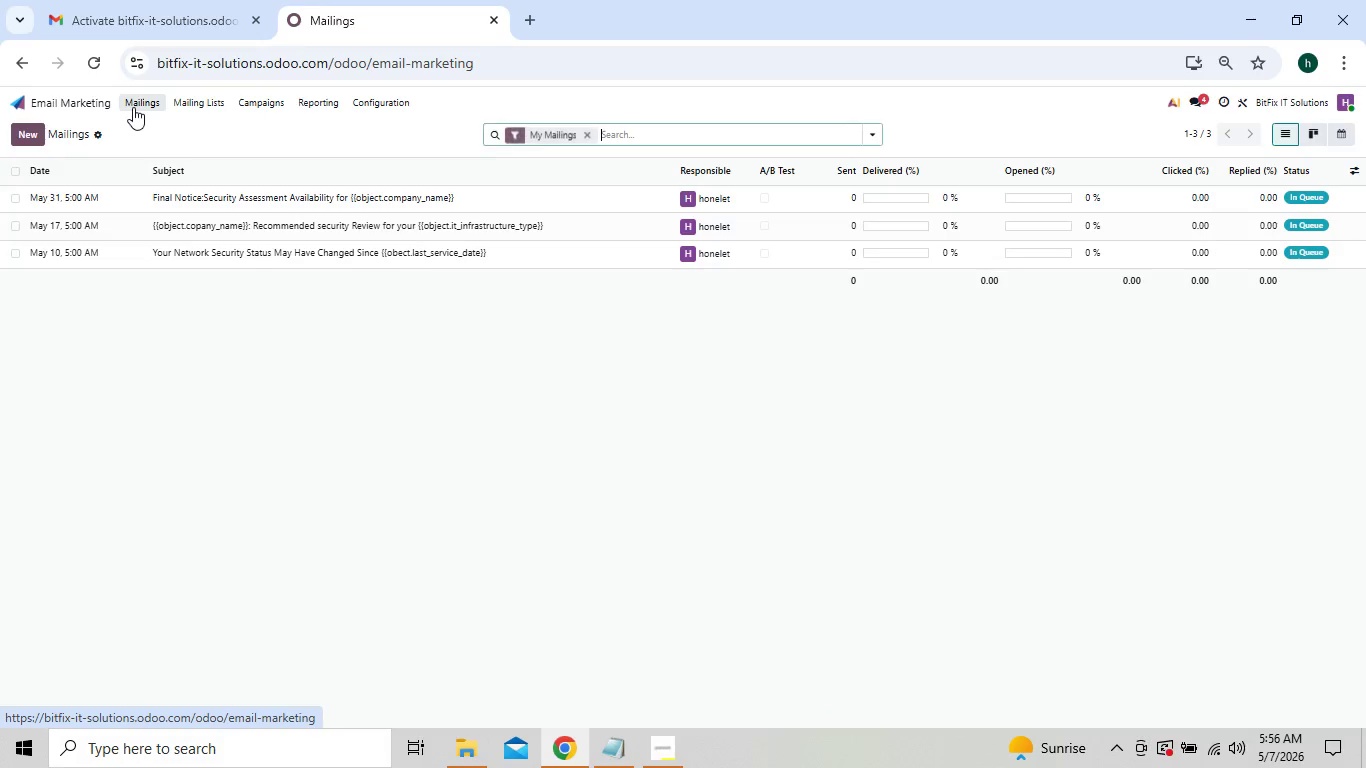 
left_click([166, 190])
 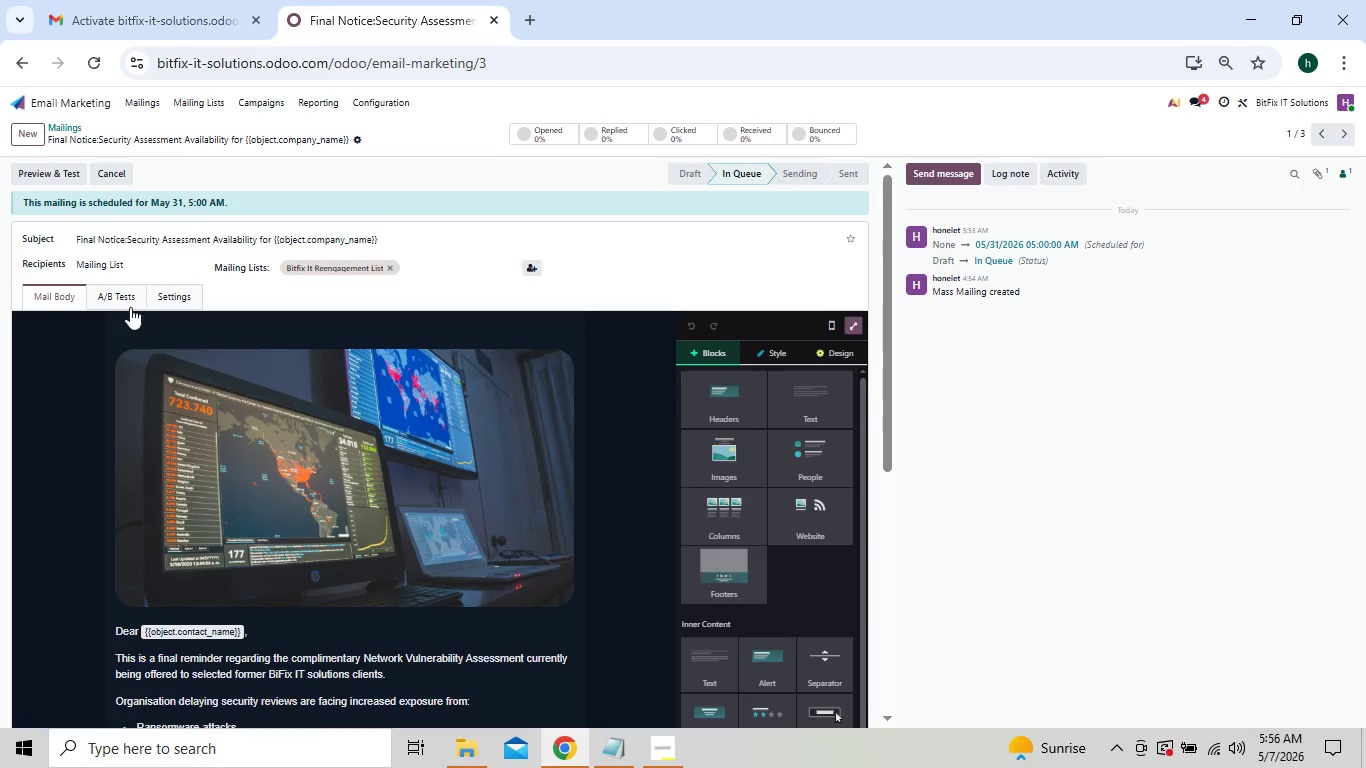 
left_click([165, 292])
 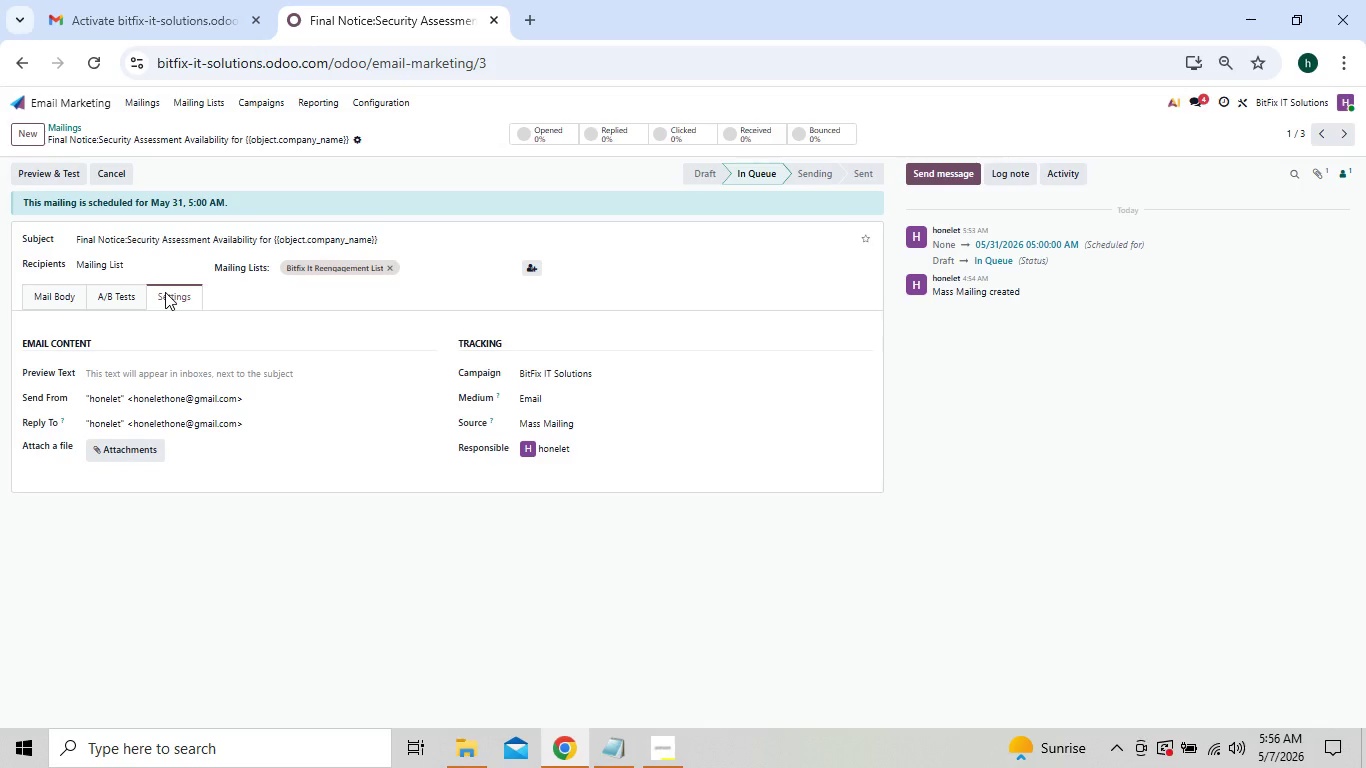 
wait(8.05)
 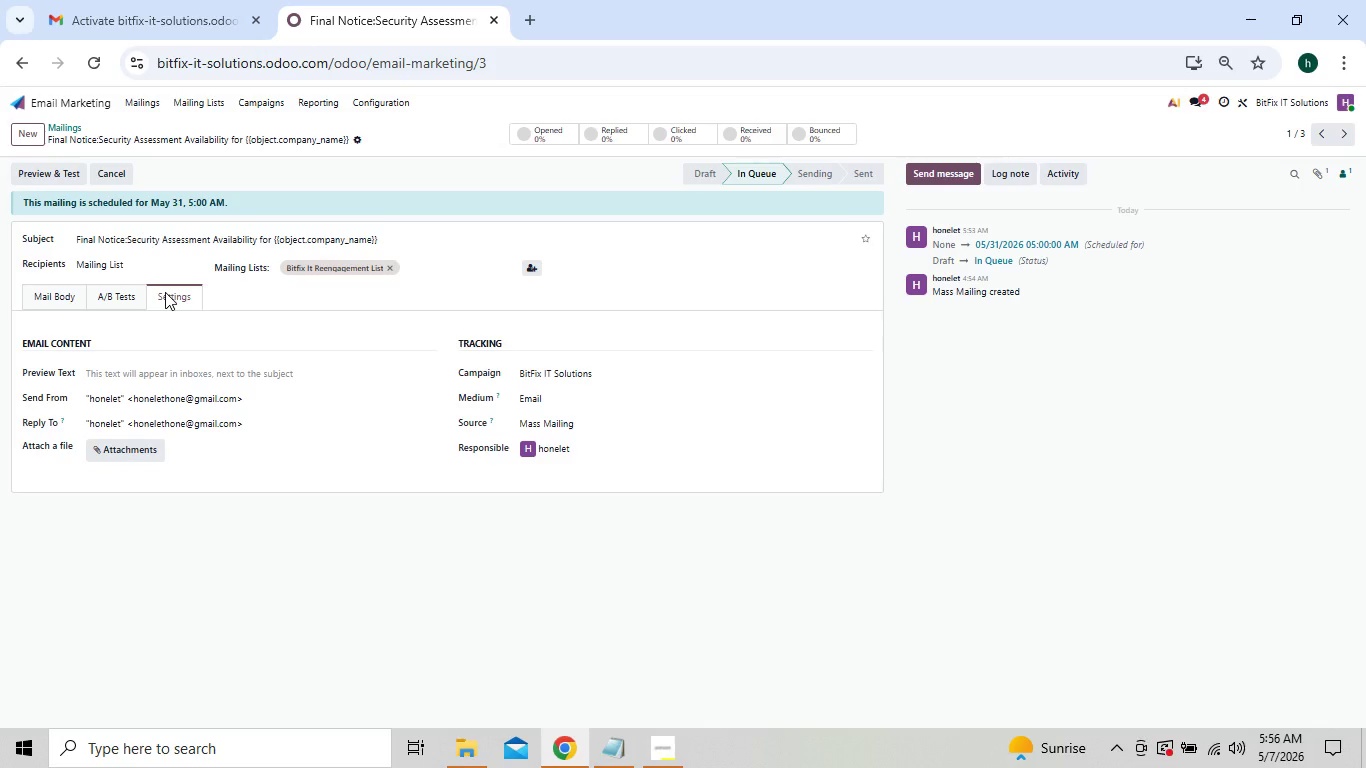 
hold_key(key=ControlLeft, duration=0.45)
 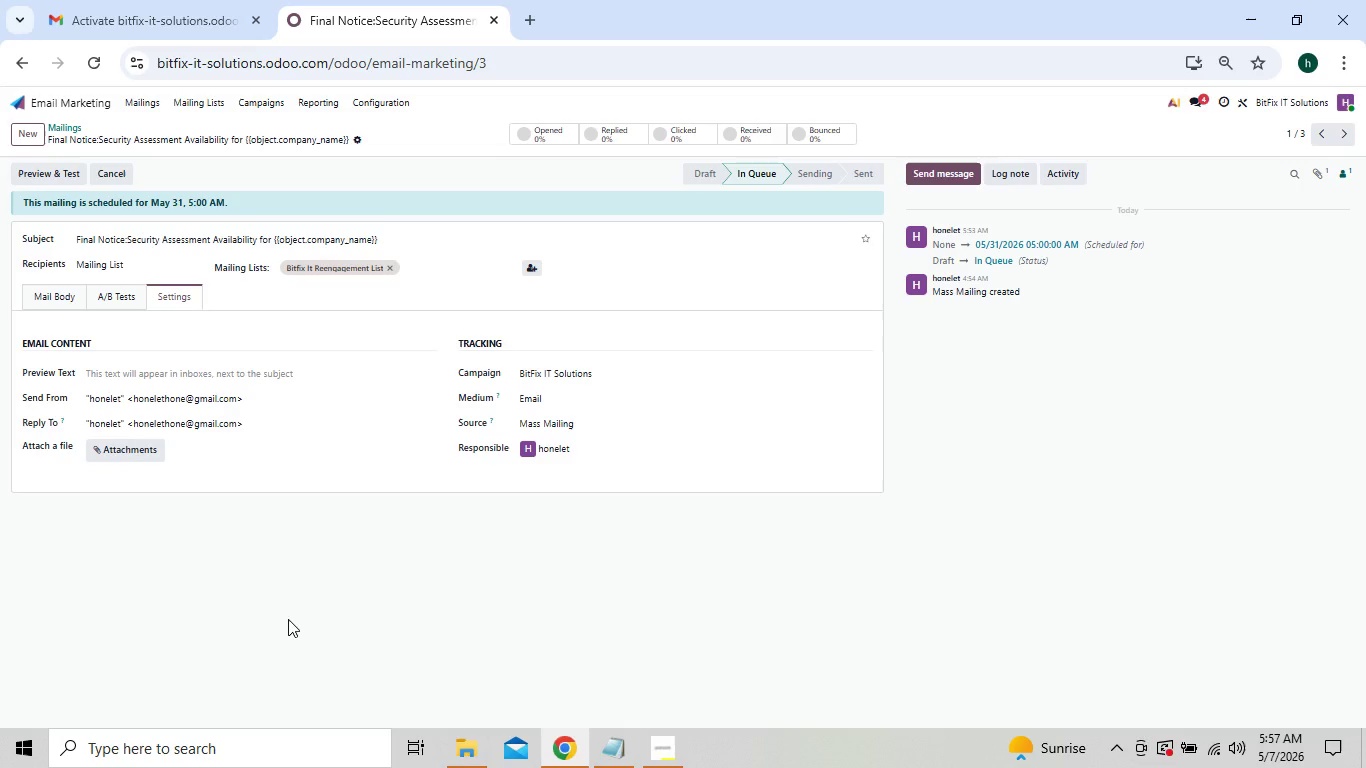 
key(Meta+MetaLeft)
 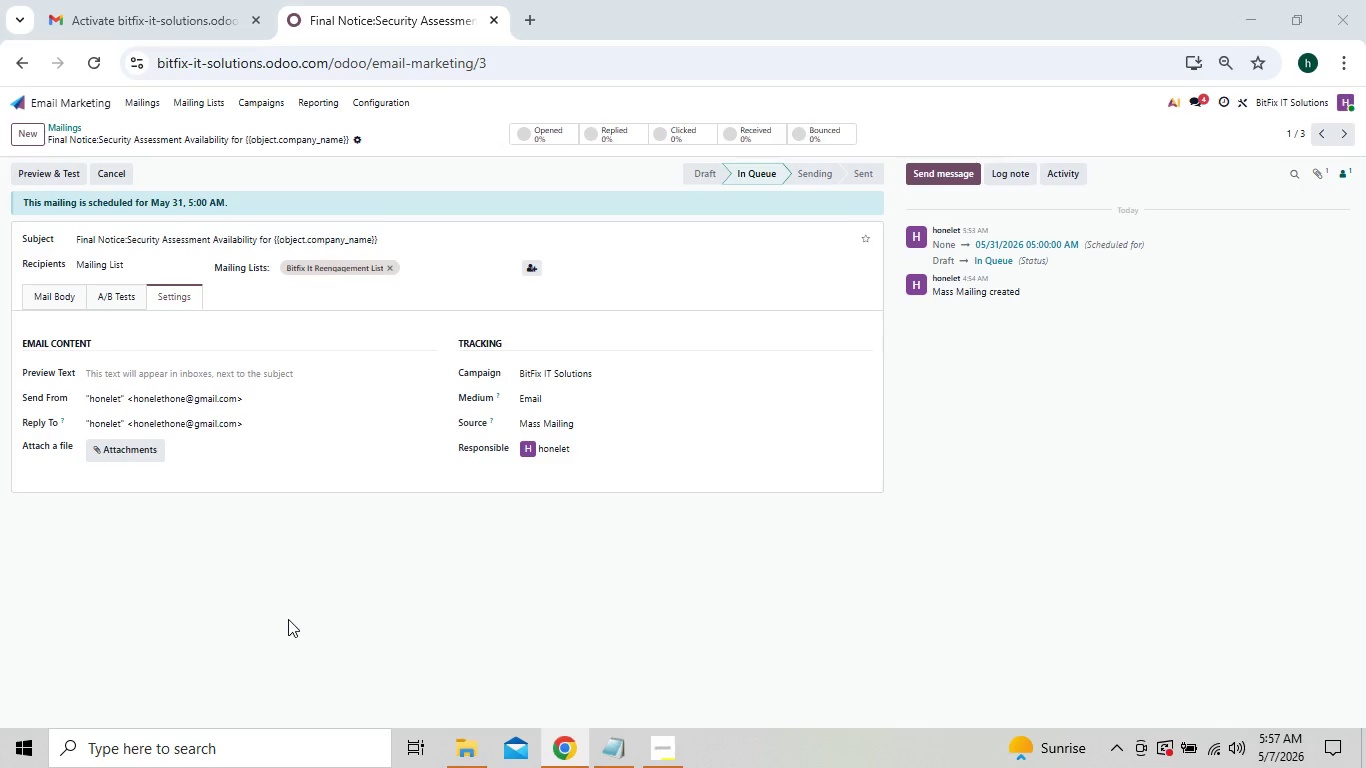 
key(Meta+PrintScreen)
 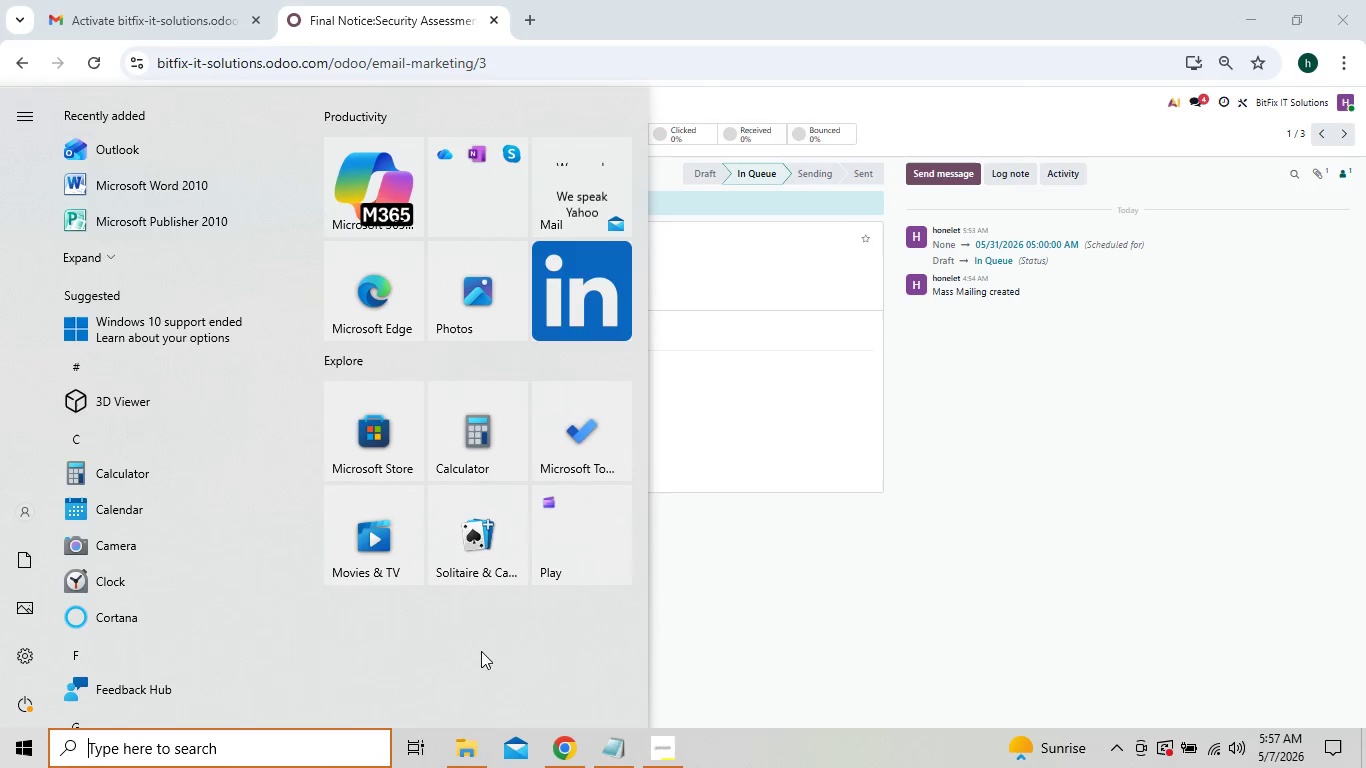 
left_click([673, 583])
 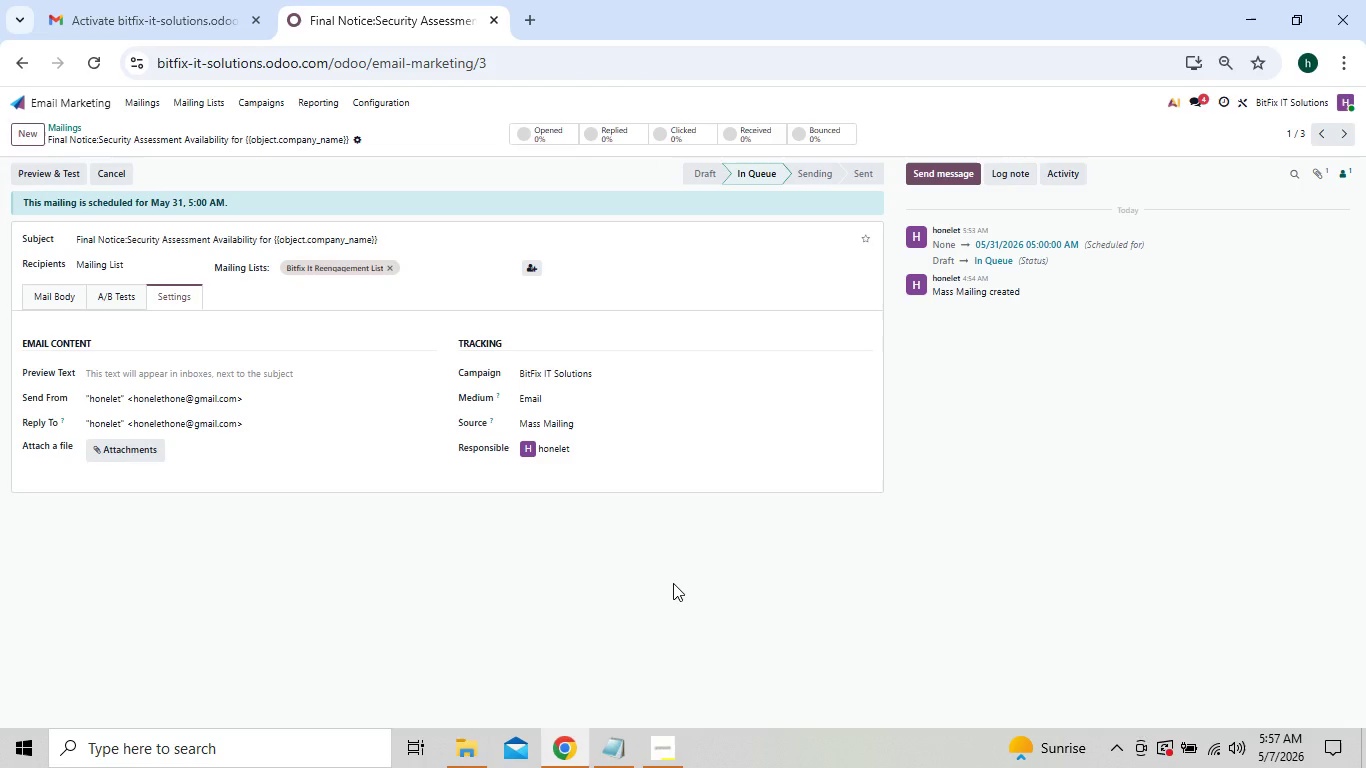 
key(Meta+PrintScreen)
 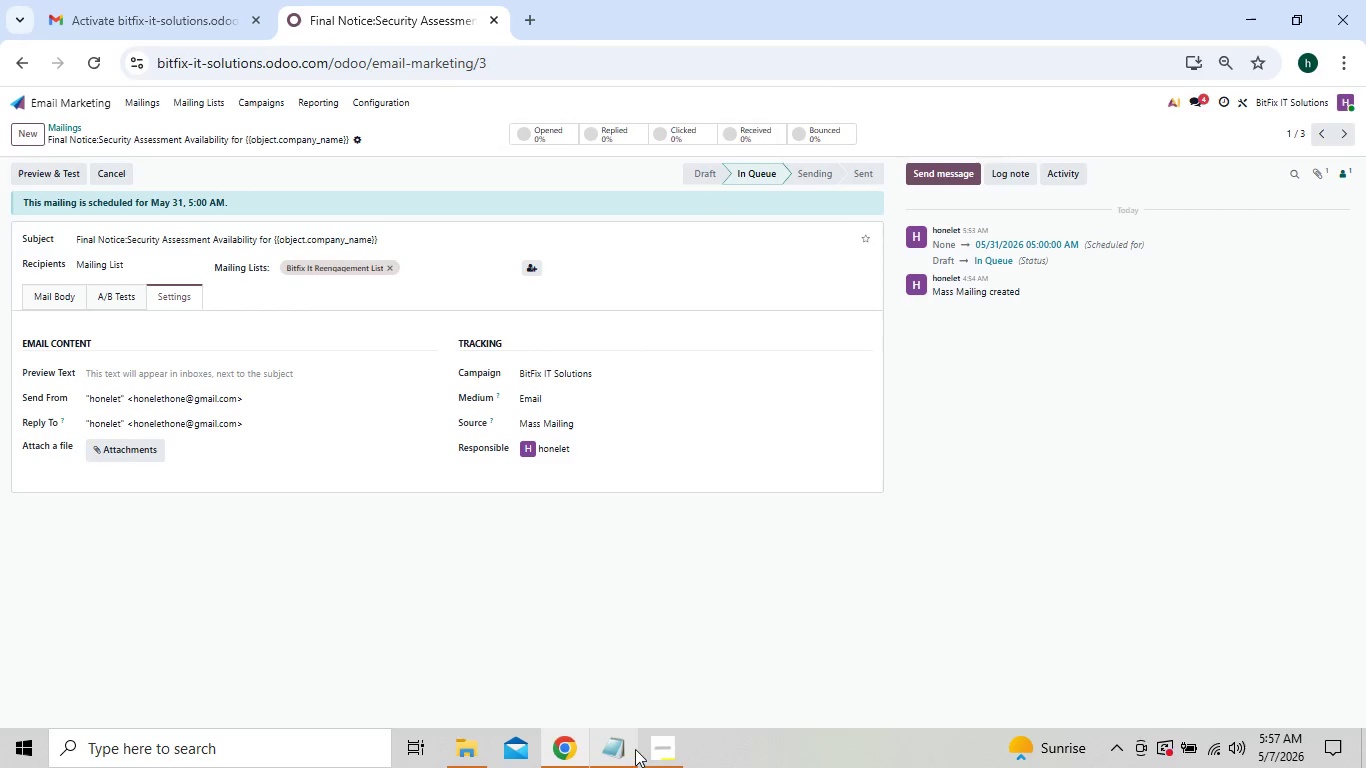 
left_click([662, 750])